 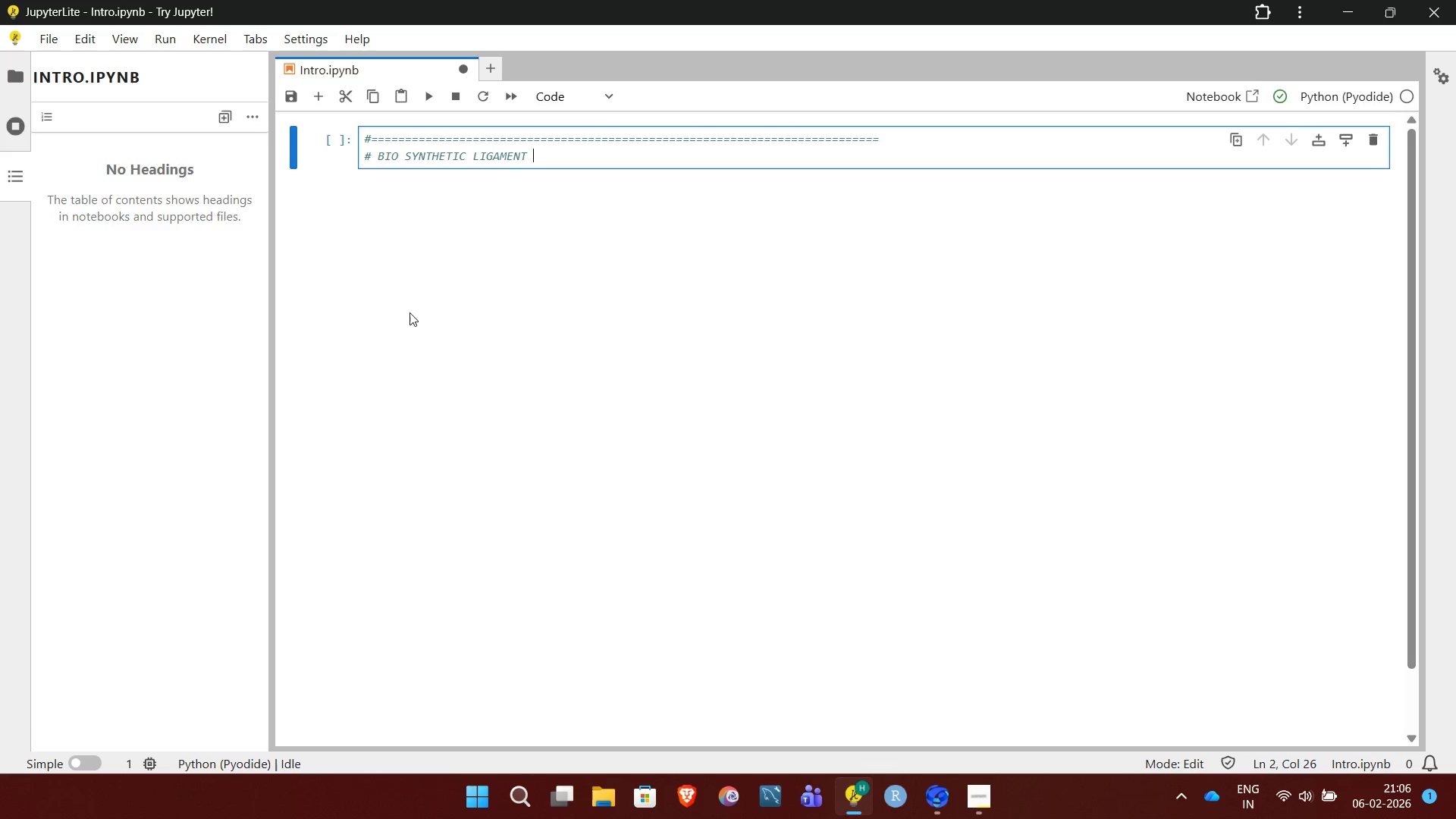 
left_click([990, 808])
 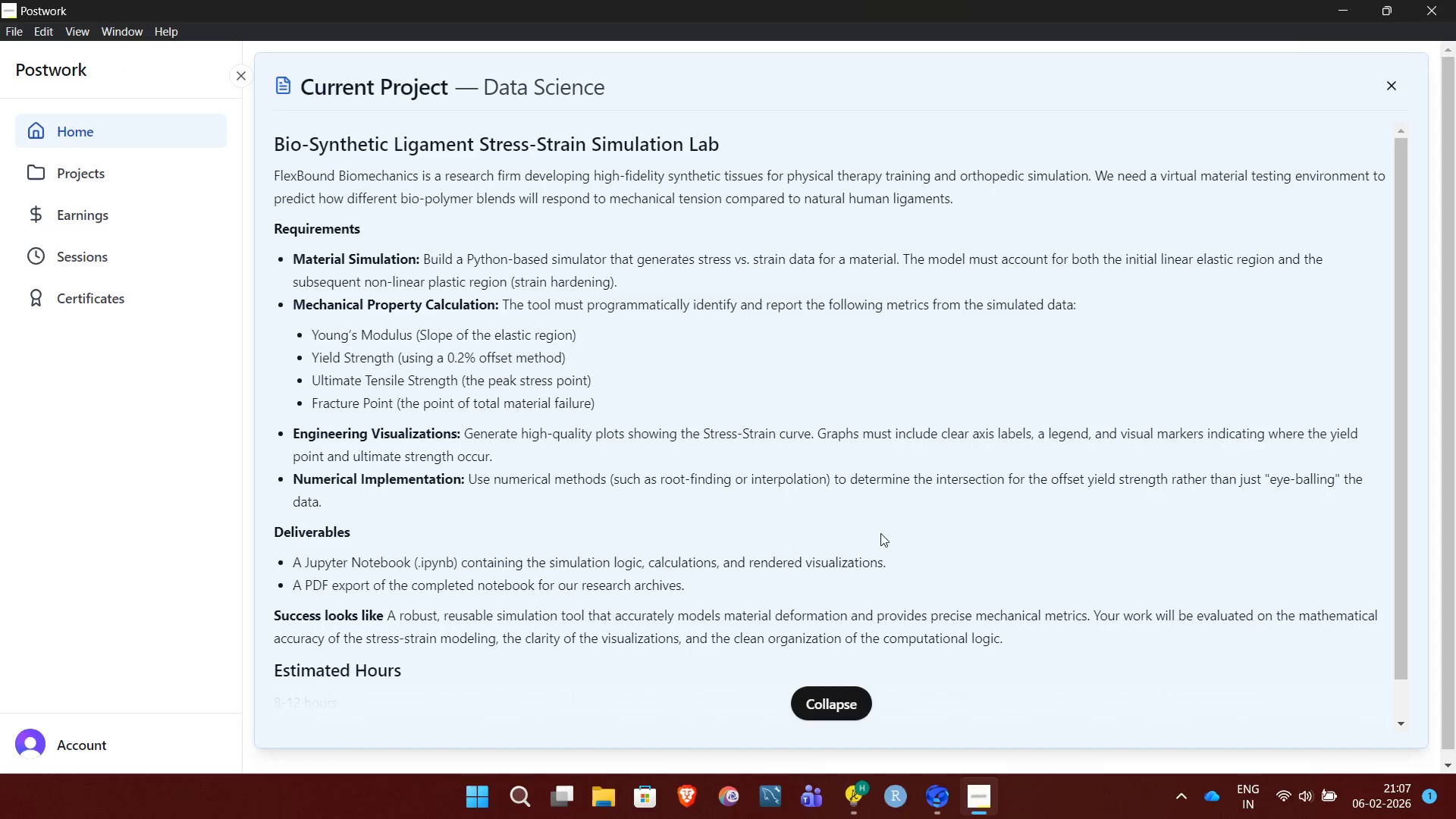 
left_click([862, 797])
 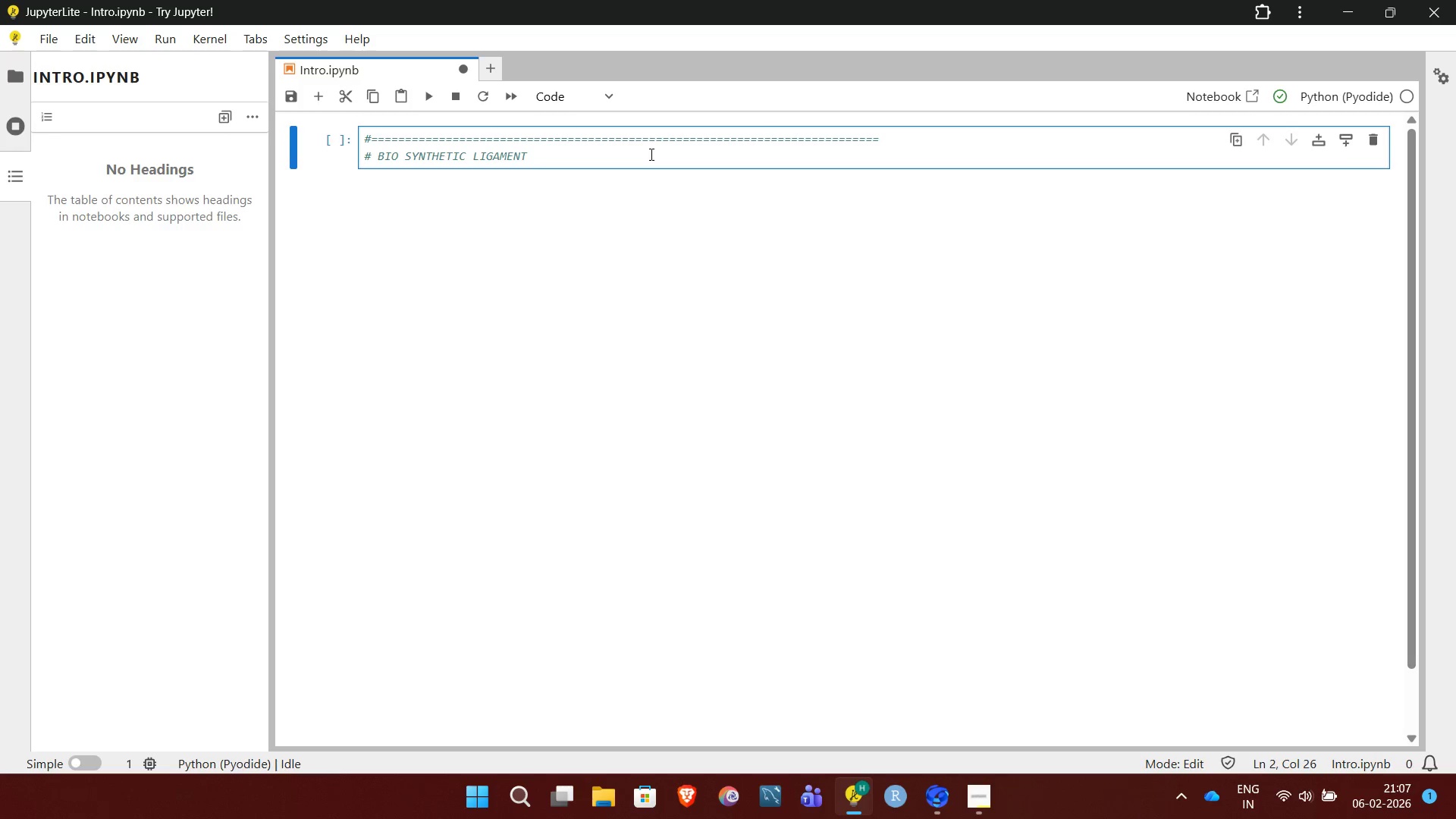 
type(STRESS STRAIN SIMULATOR)
 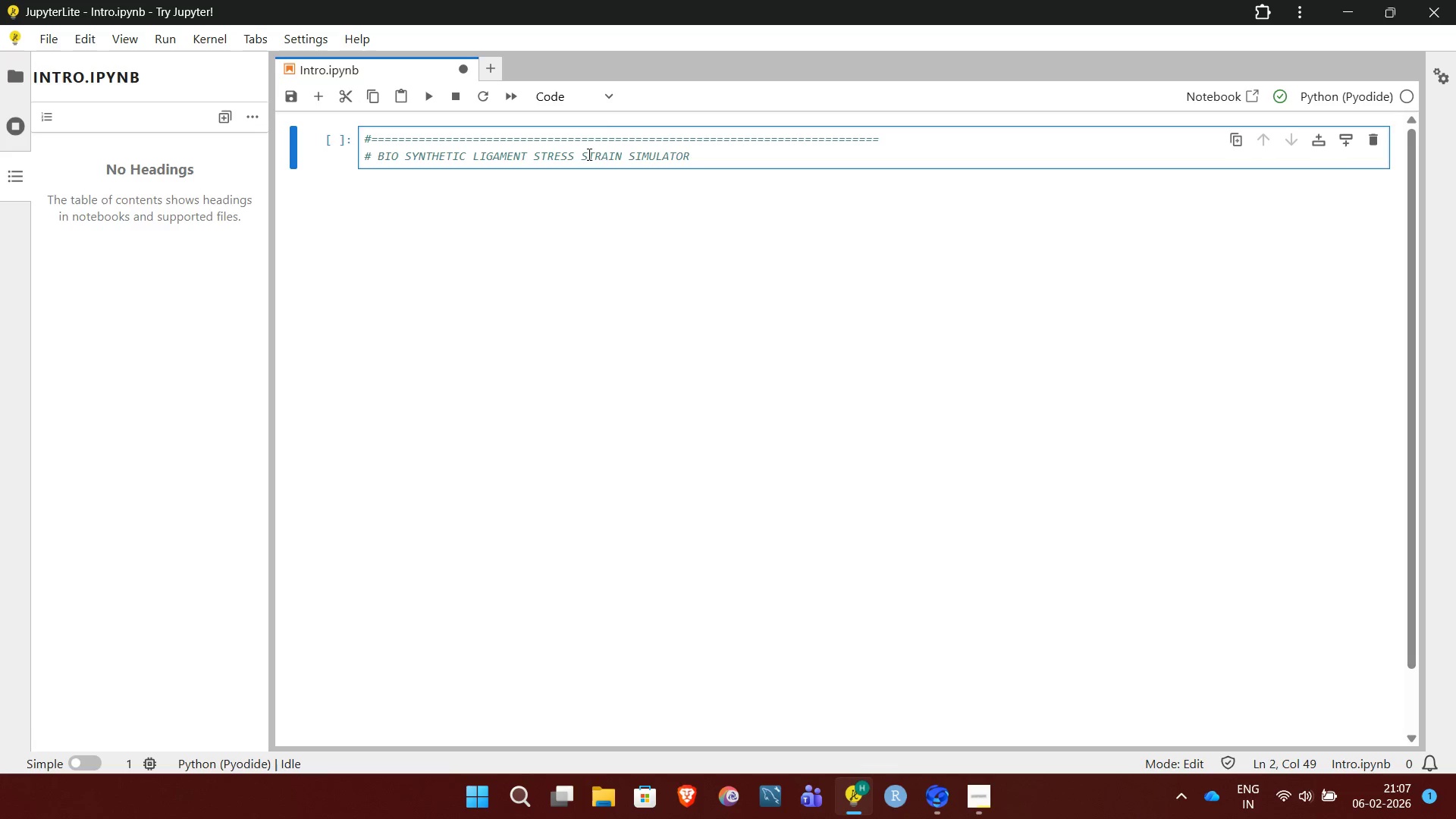 
left_click([585, 154])
 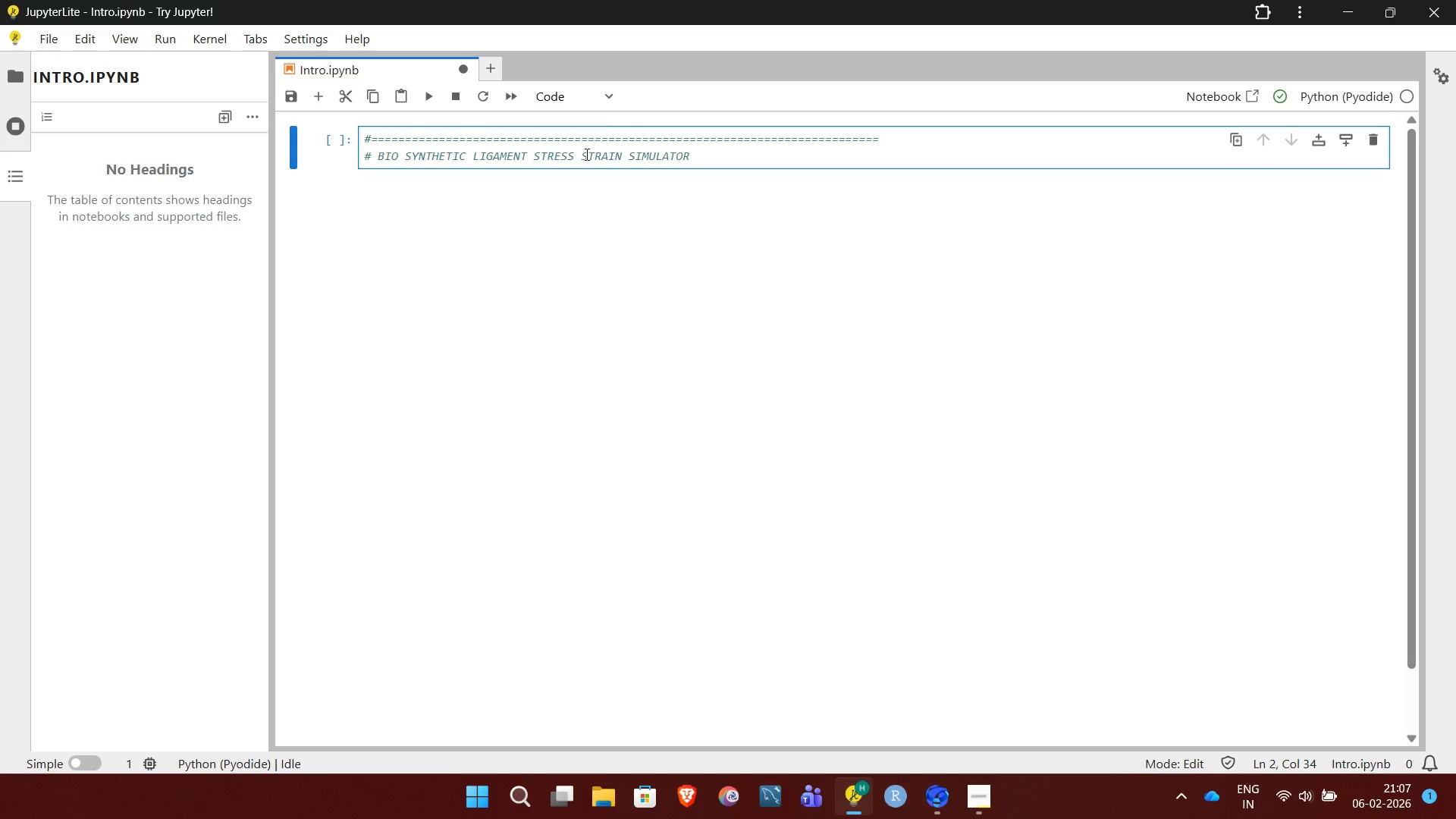 
key(ArrowLeft)
 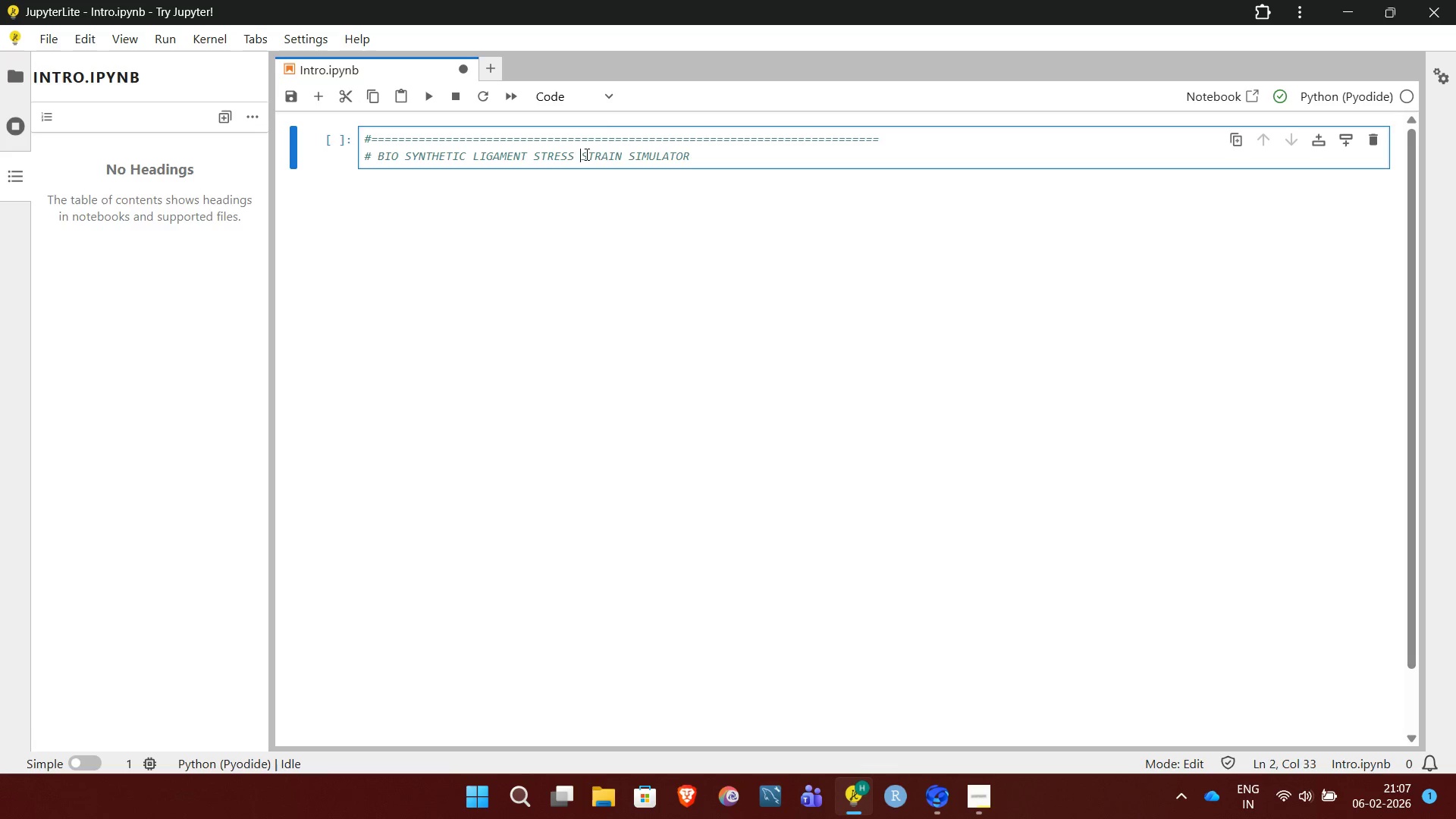 
key(Backspace)
 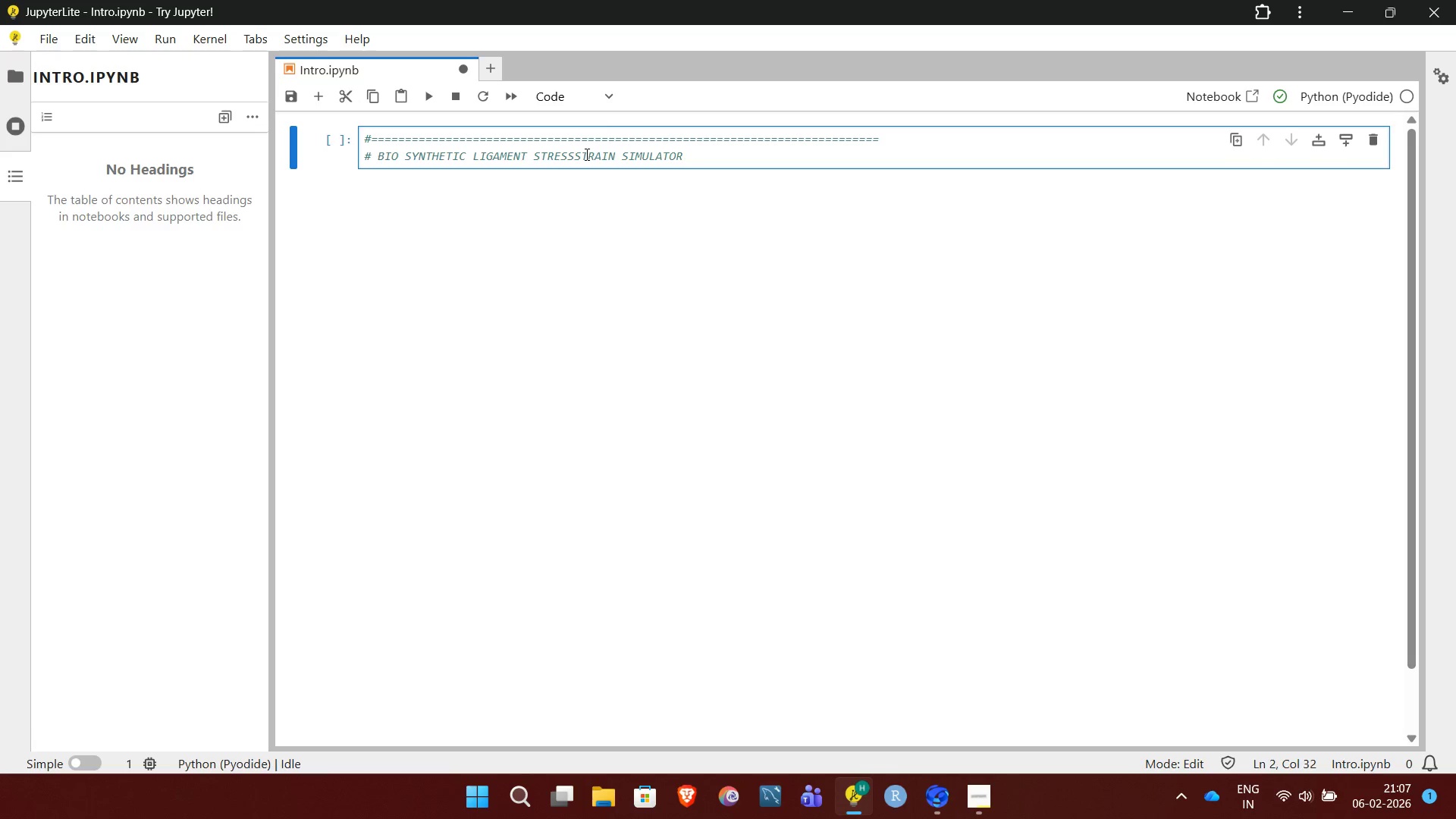 
key(Minus)
 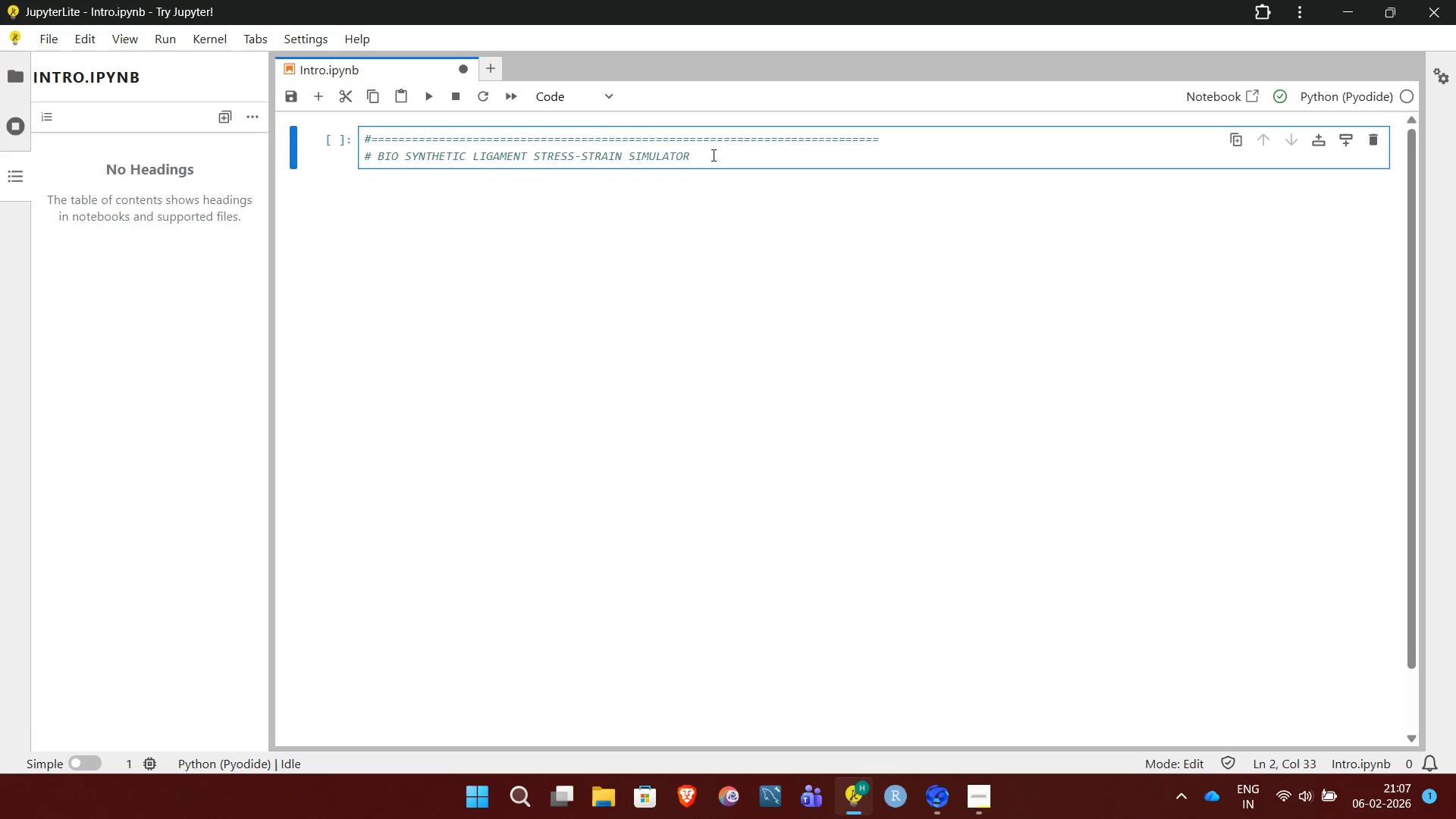 
left_click([716, 155])
 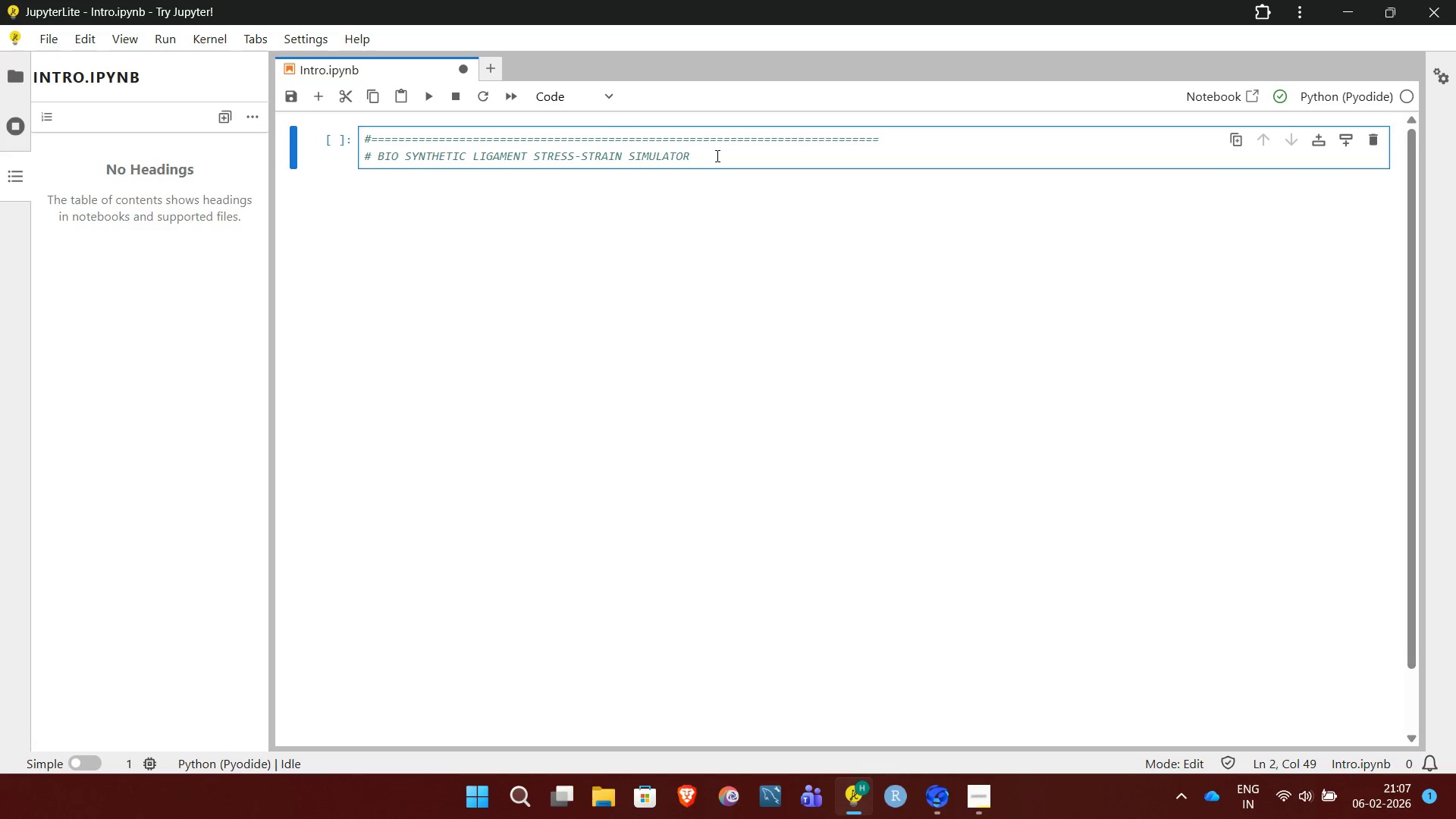 
key(Enter)
 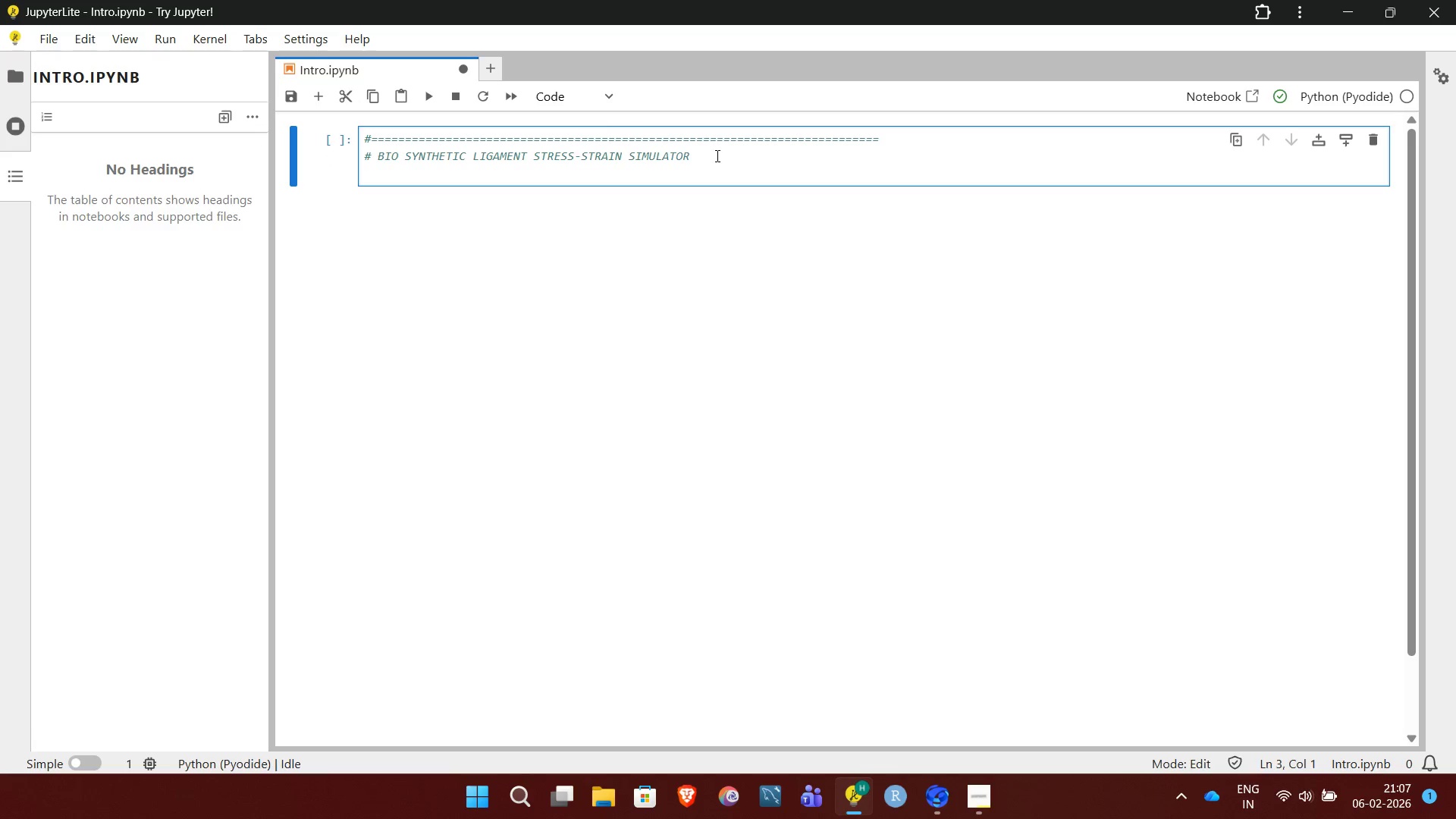 
key(Shift+3)
 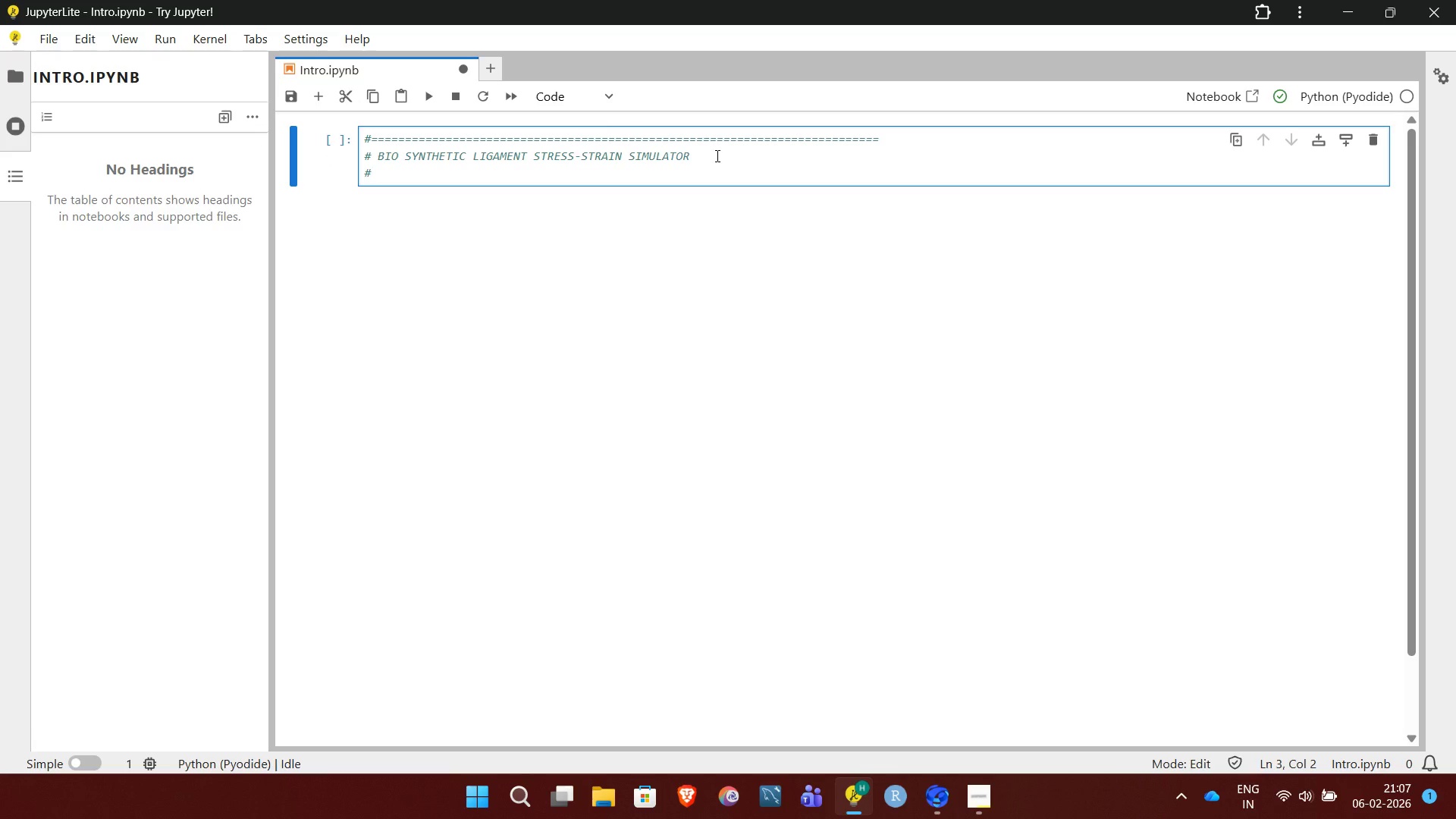 
key(Space)
 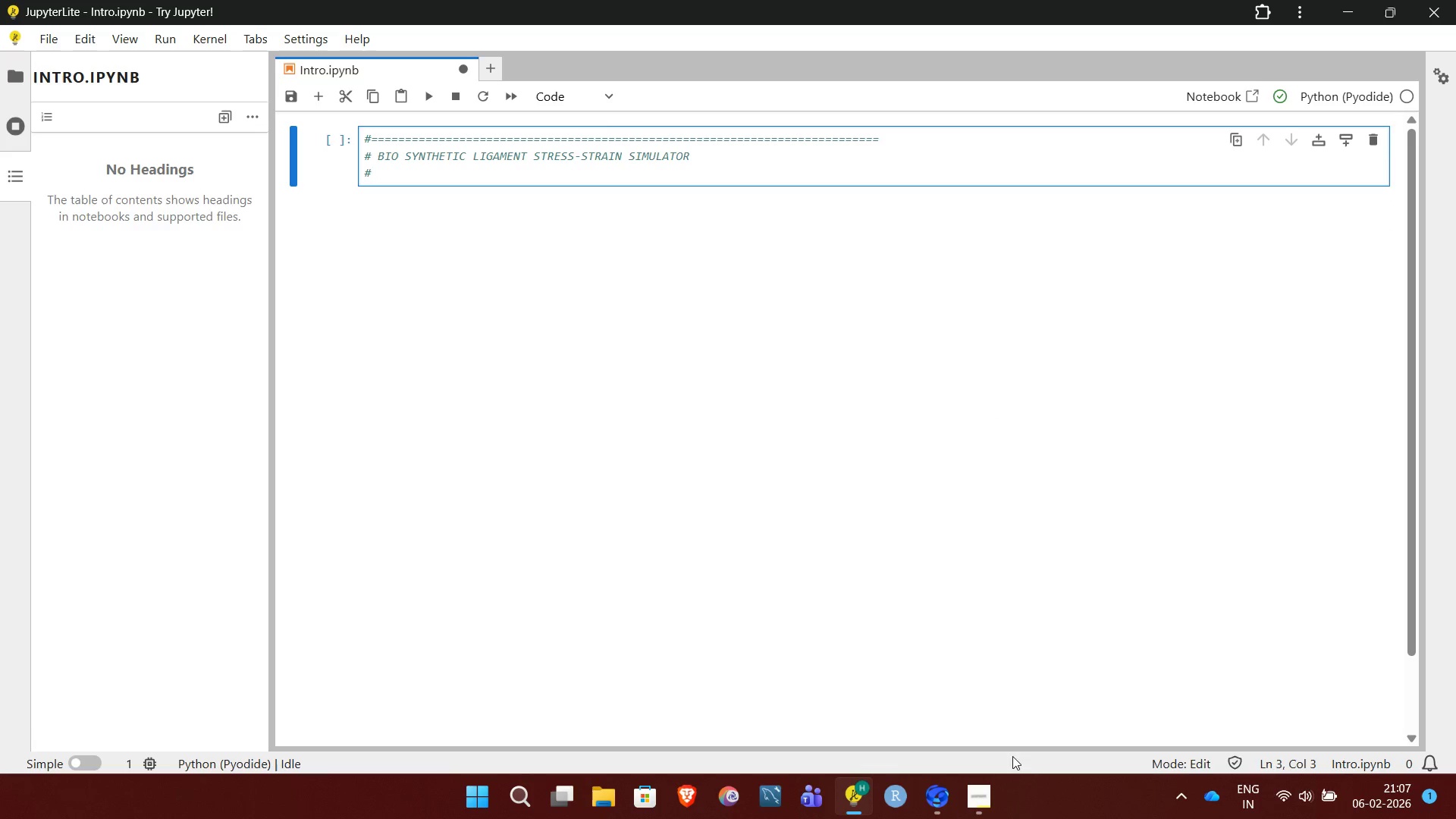 
left_click([989, 805])